 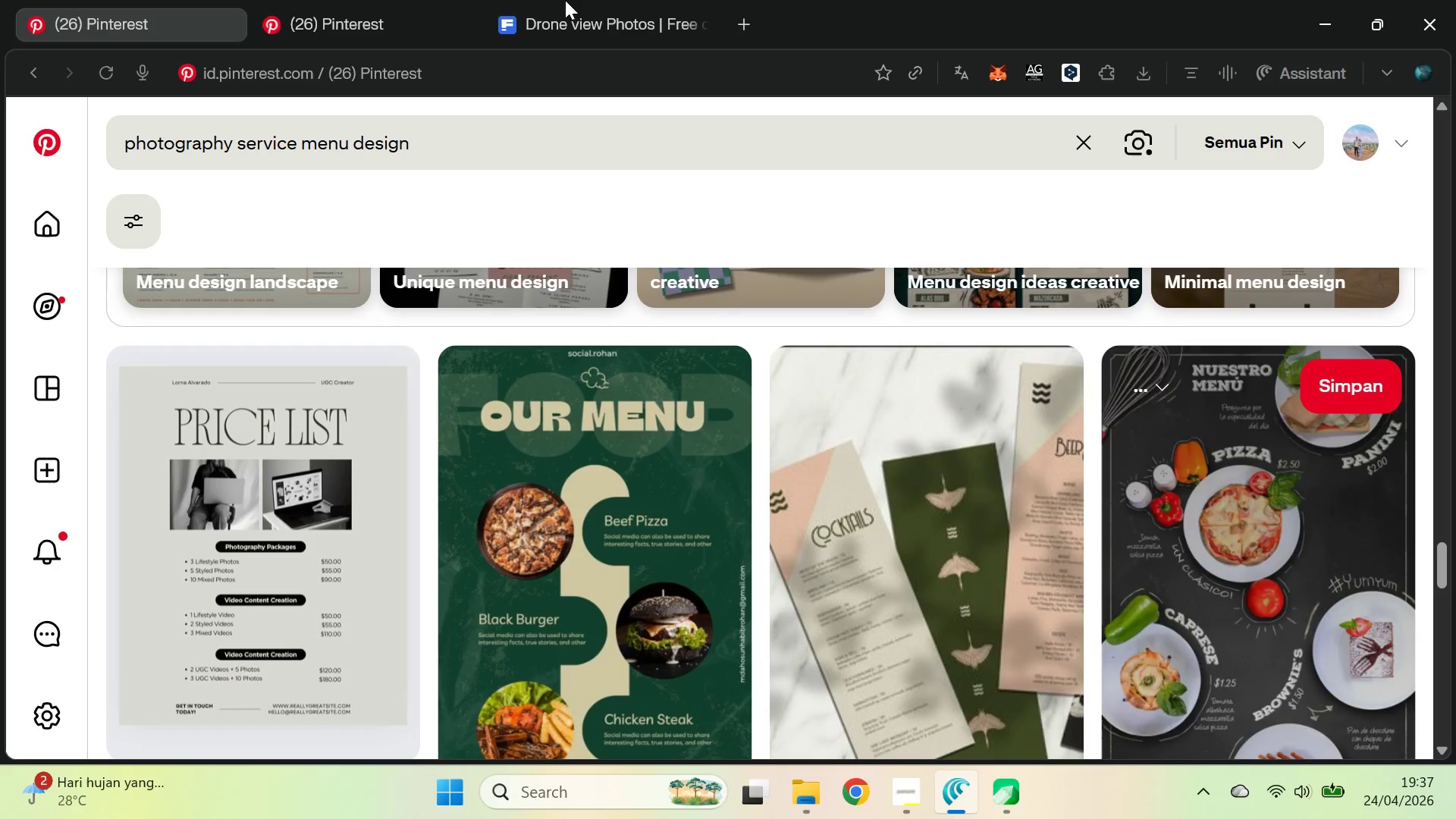 
left_click([53, 0])
 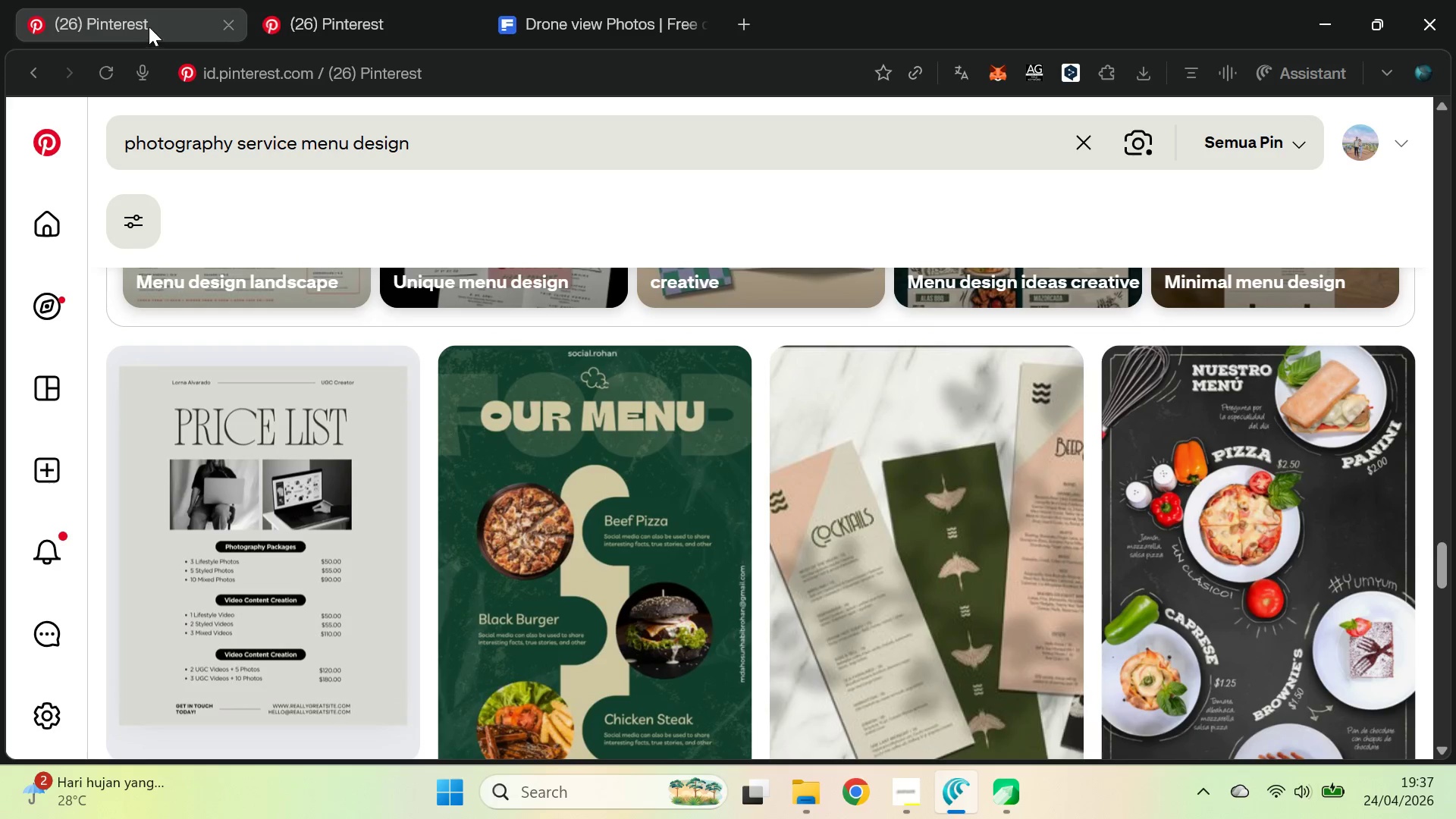 
double_click([275, 0])
 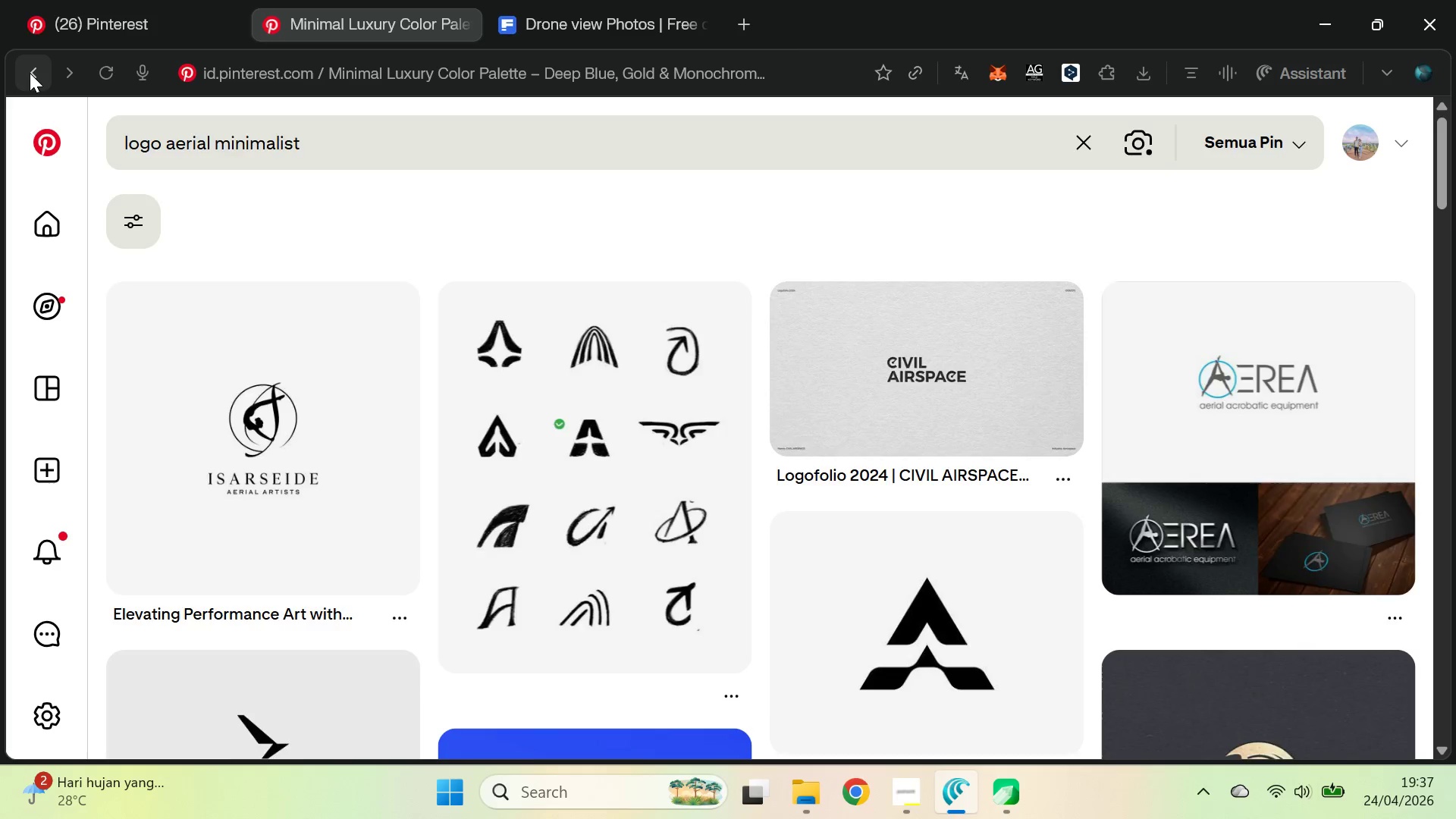 
left_click([30, 73])
 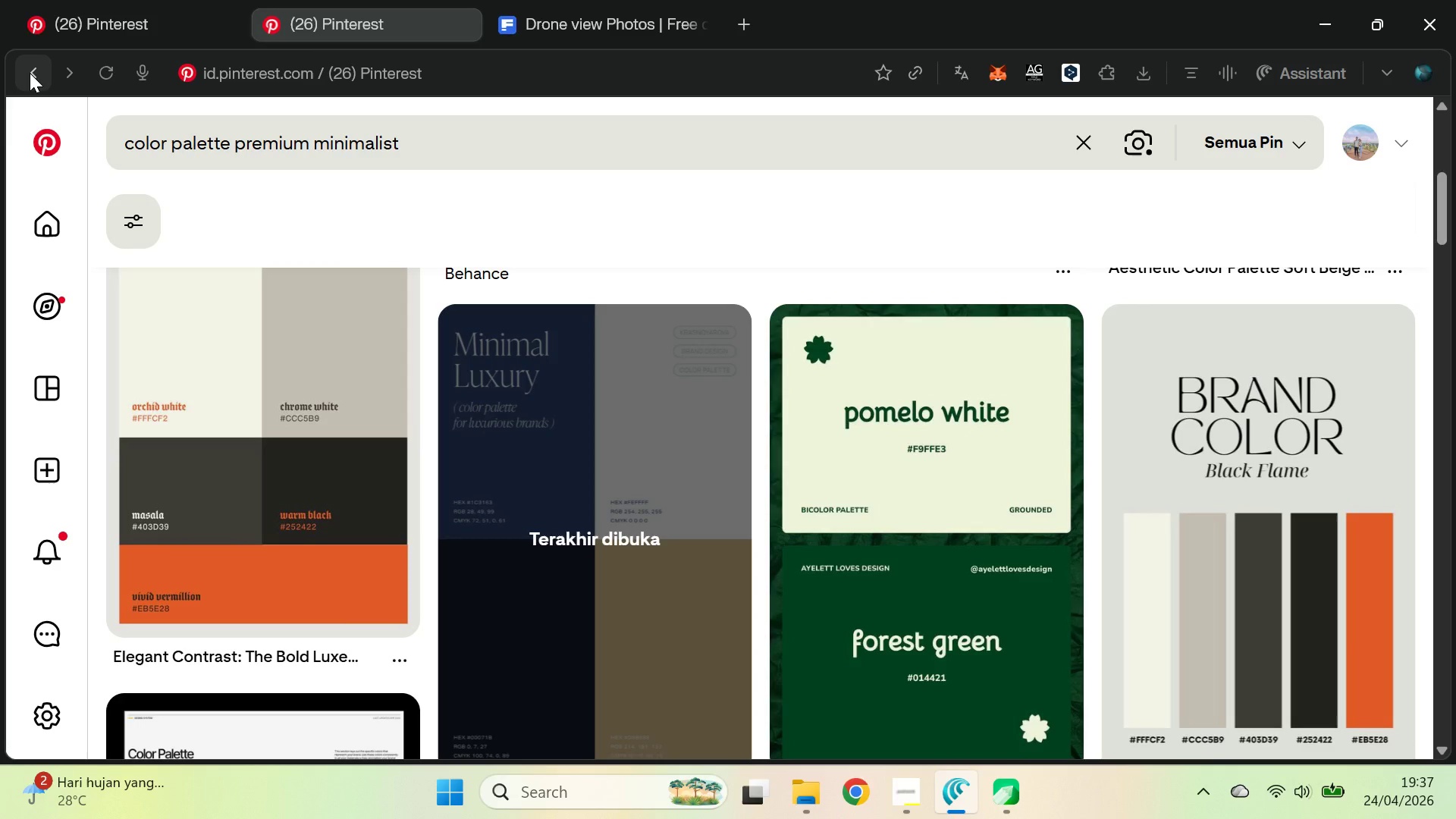 
left_click([30, 73])
 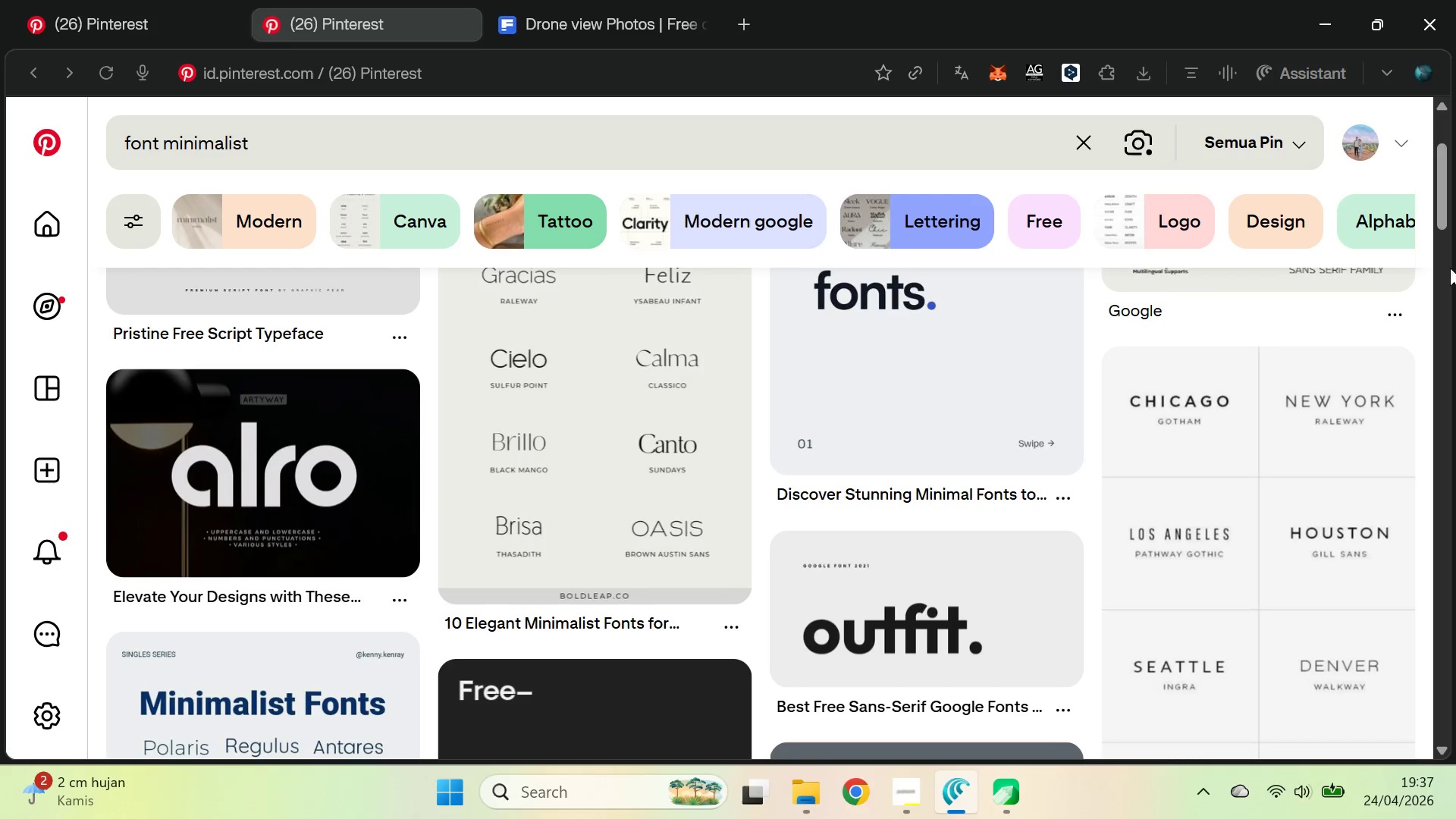 
left_click_drag(start_coordinate=[1441, 195], to_coordinate=[1448, 258])
 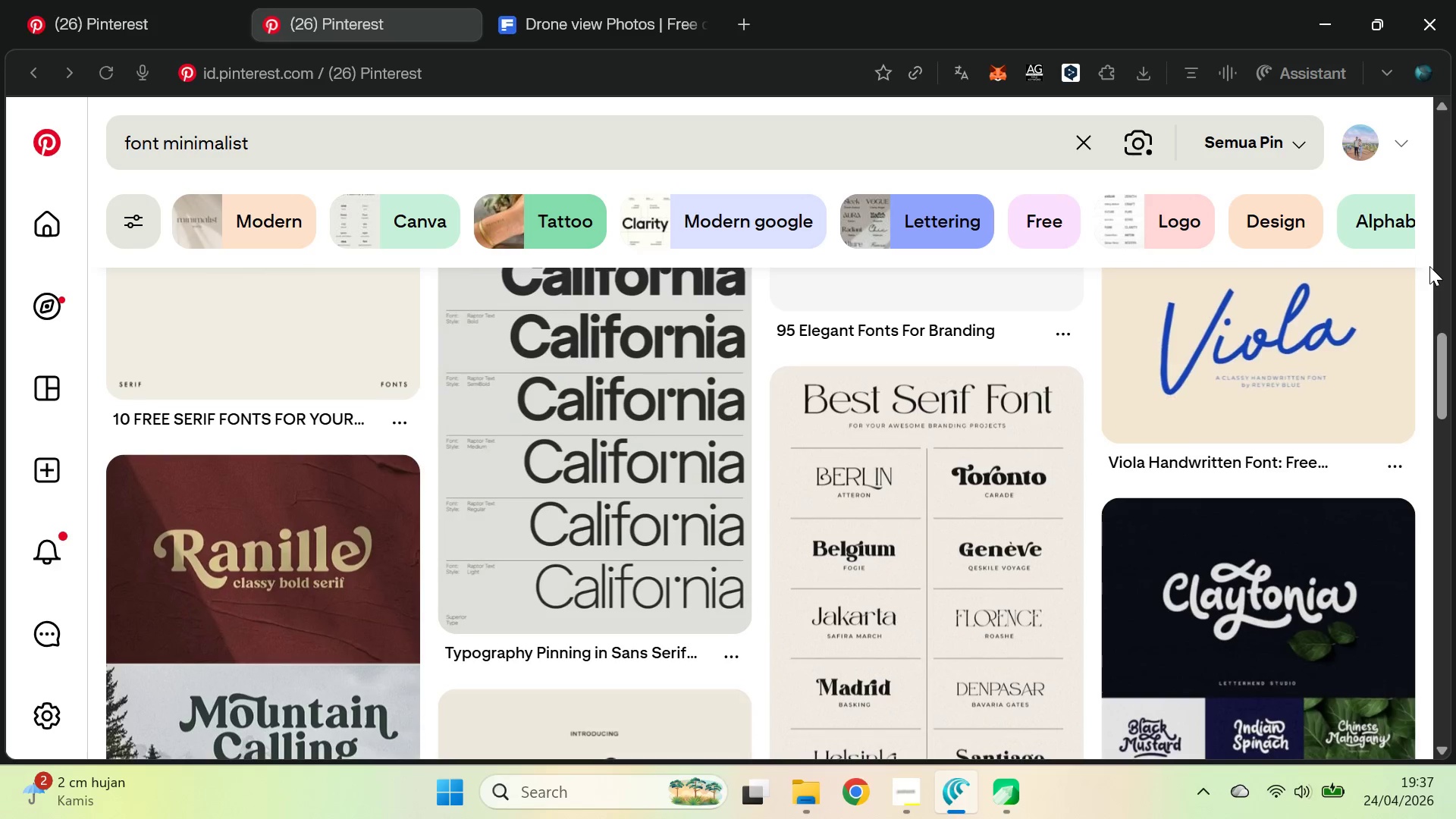 
wait(13.89)
 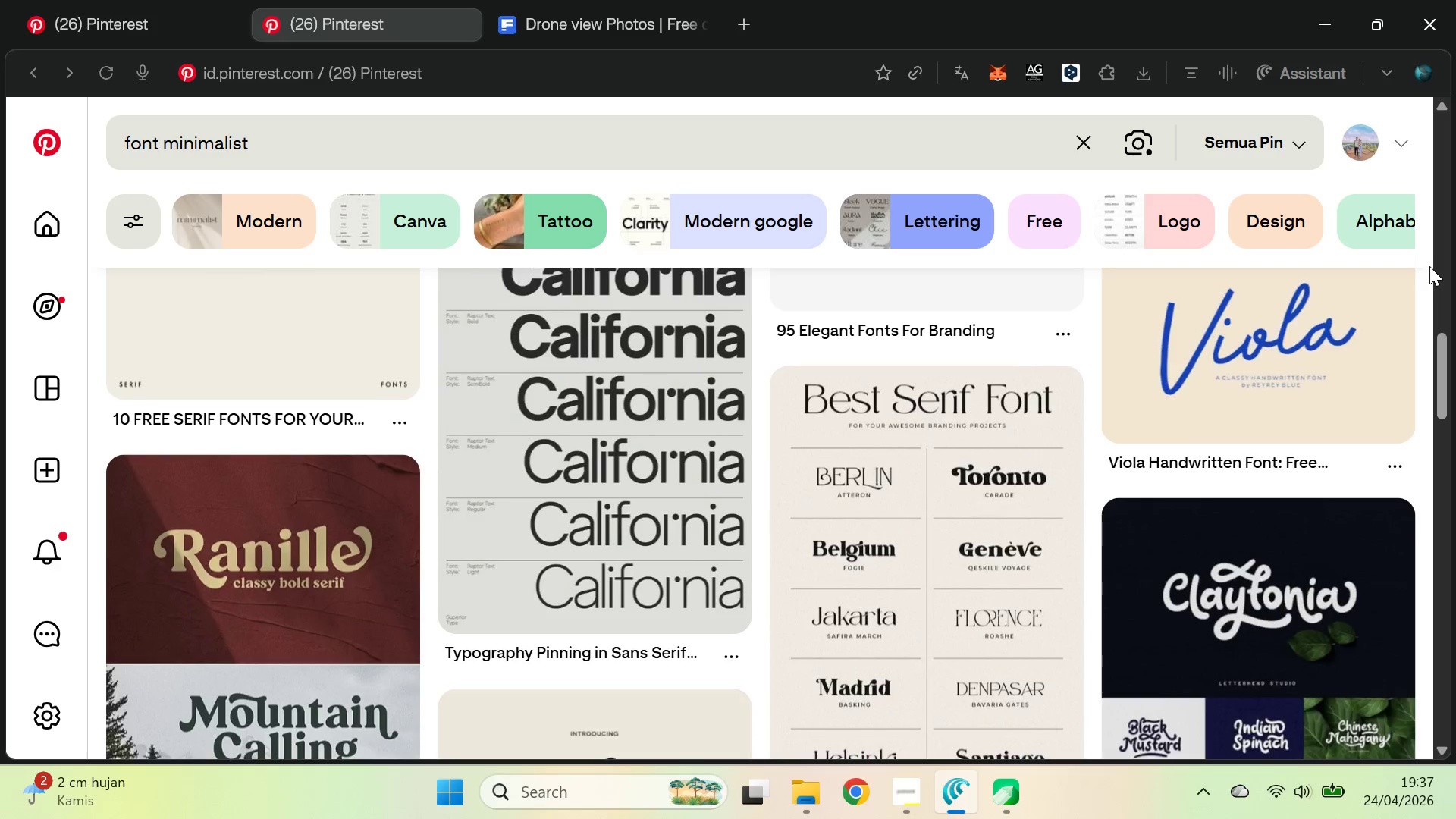 
key(Alt+AltLeft)
 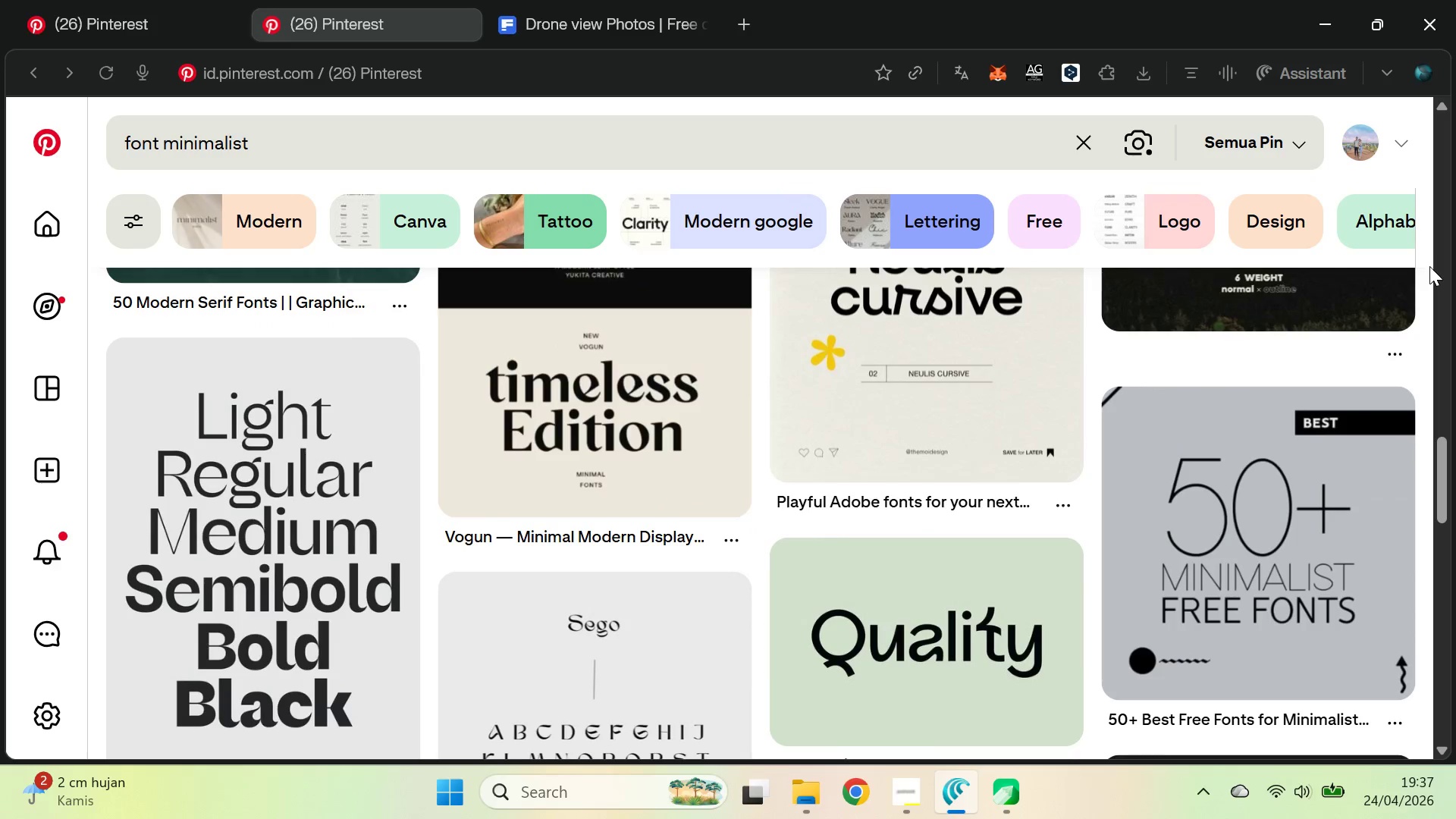 
key(Alt+Tab)